 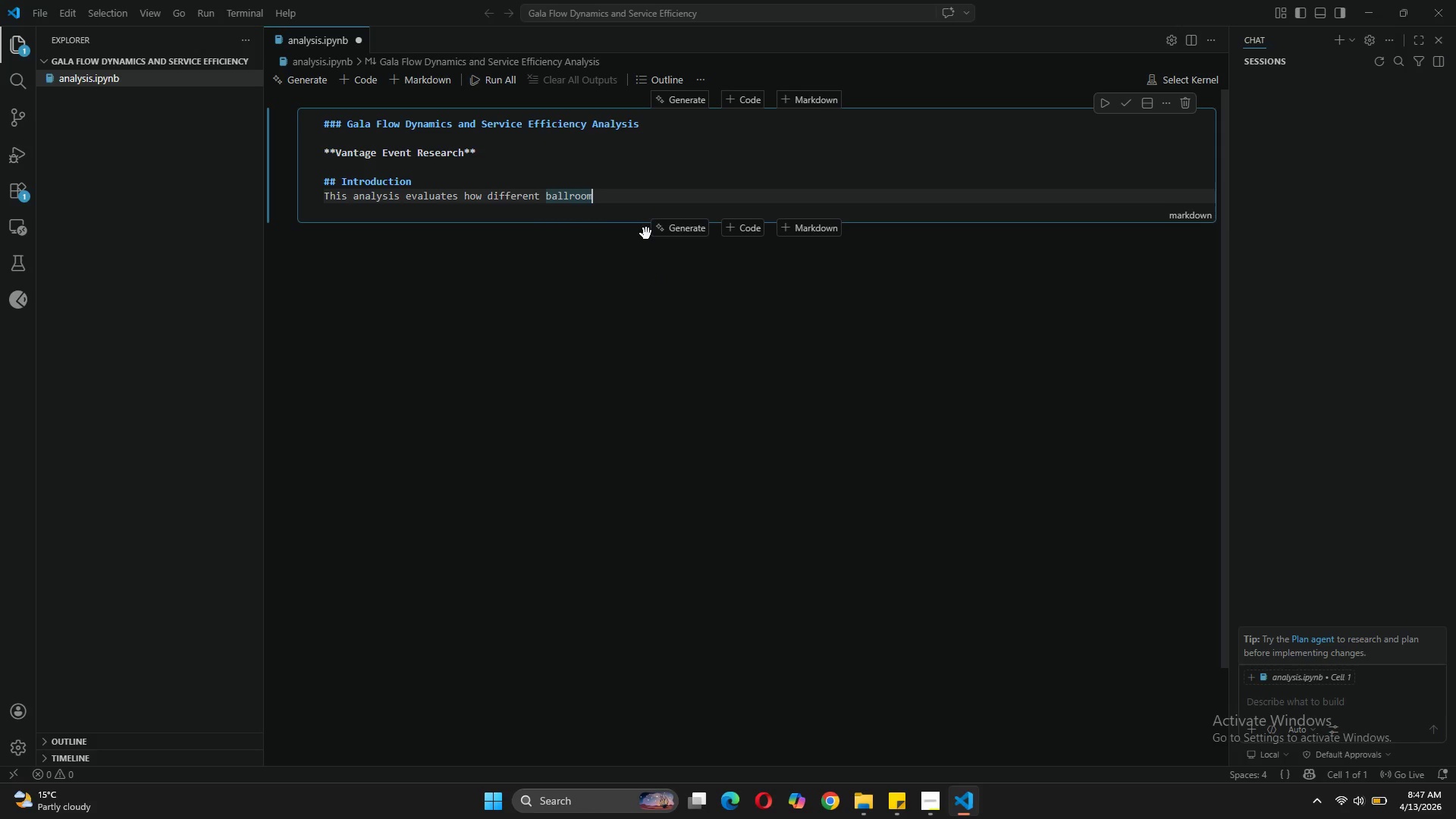 
type( layouts()
 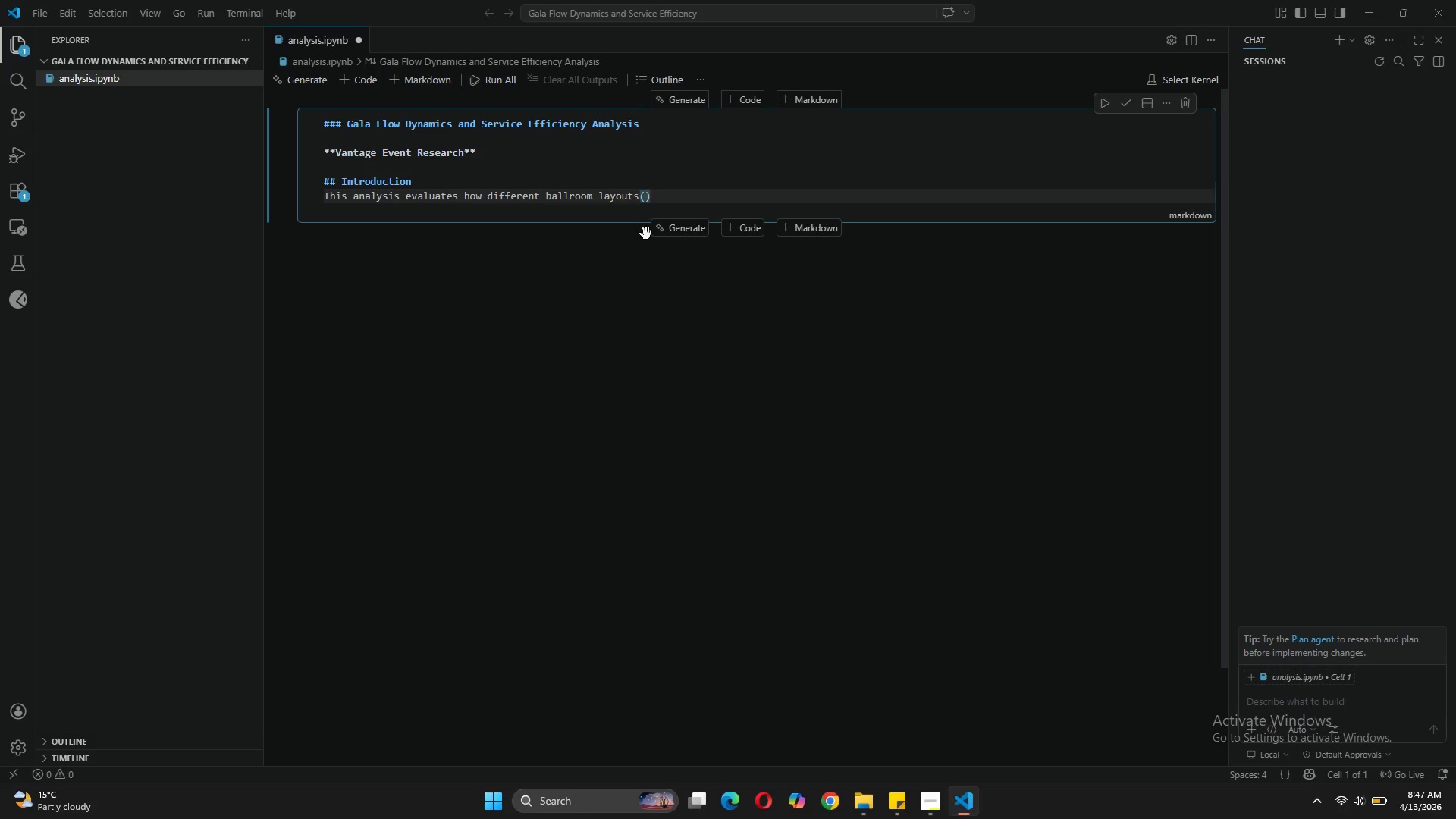 
key(ArrowLeft)
 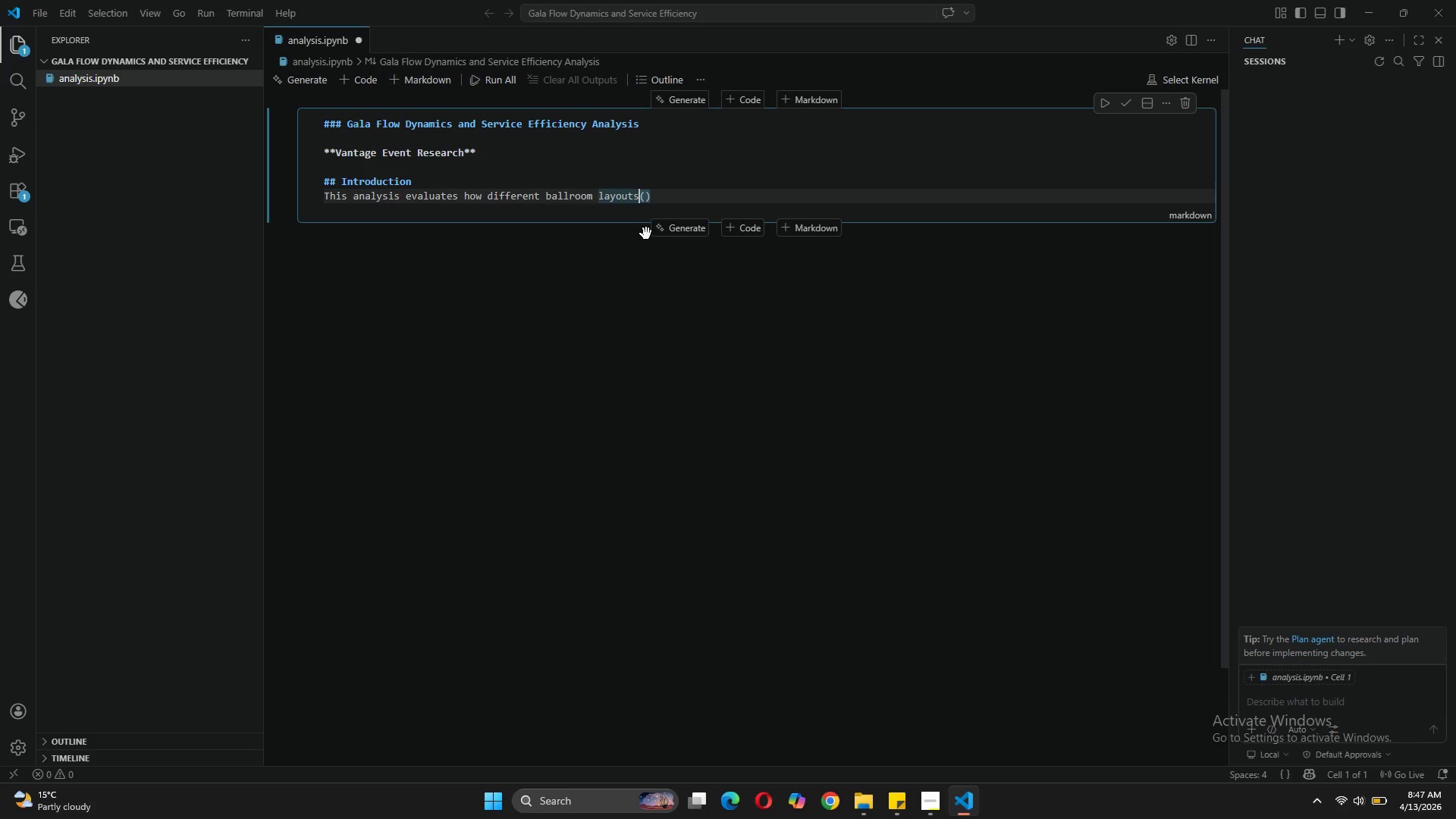 
key(ArrowRight)
 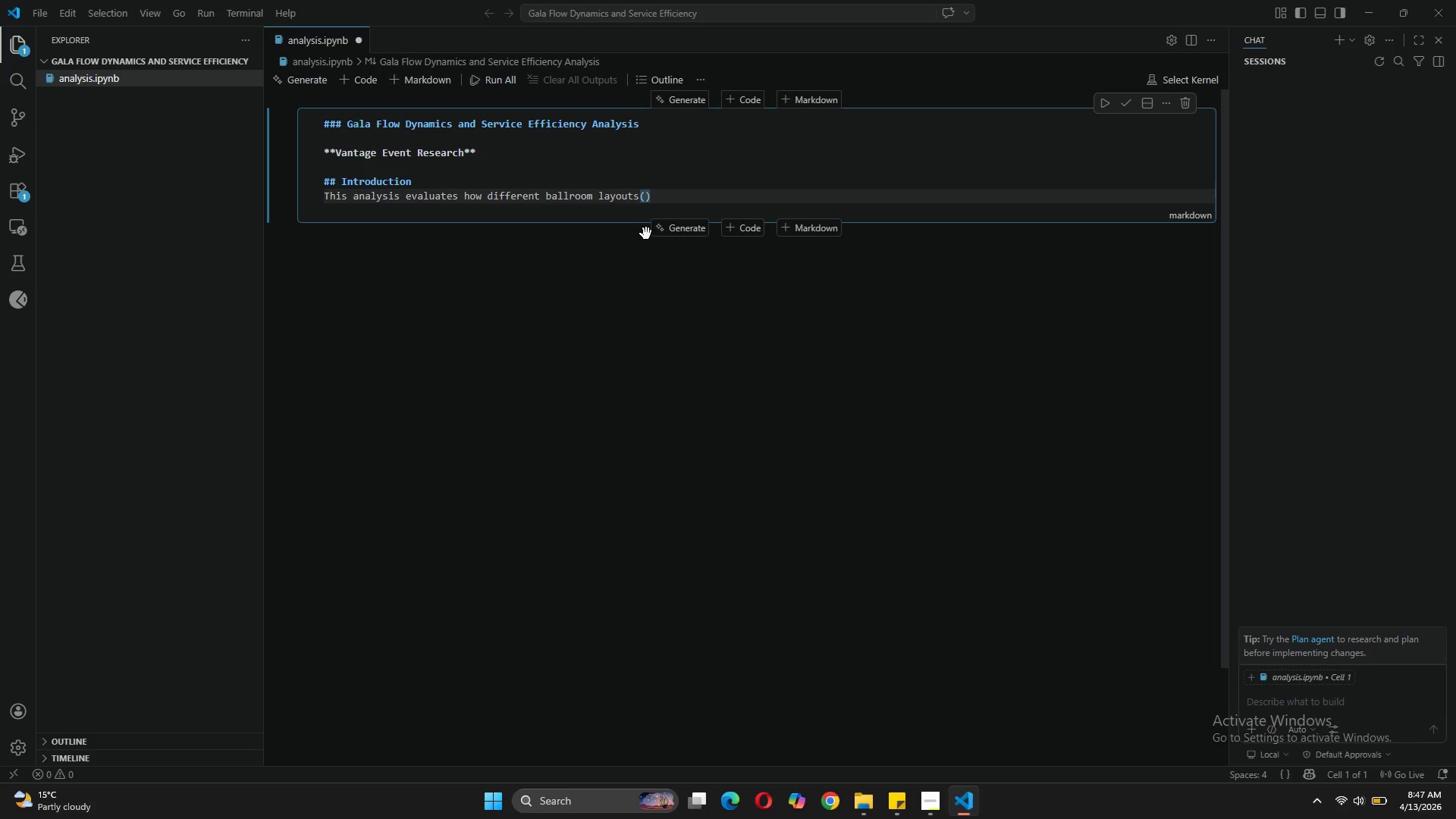 
key(ArrowLeft)
 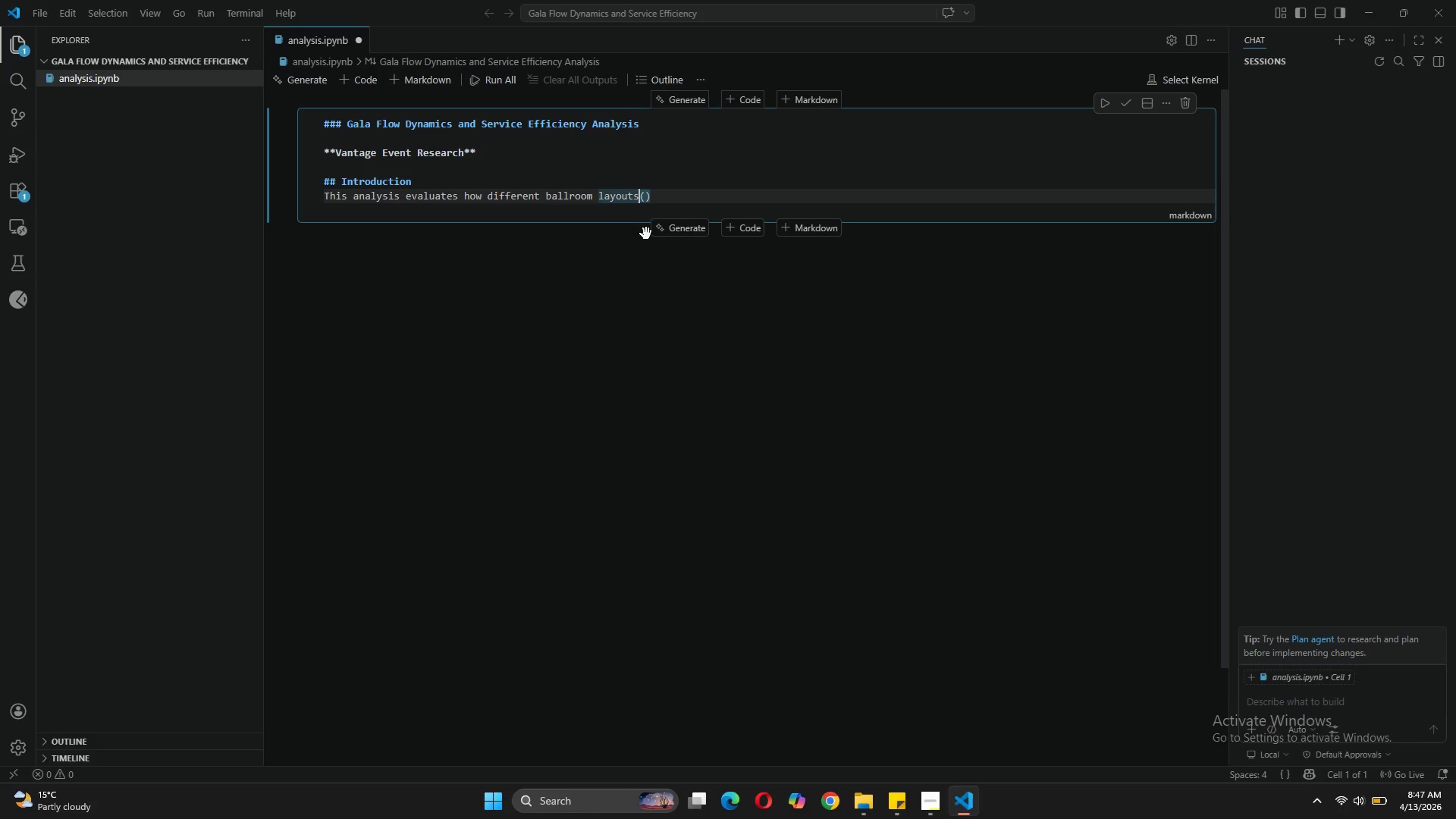 
key(Space)
 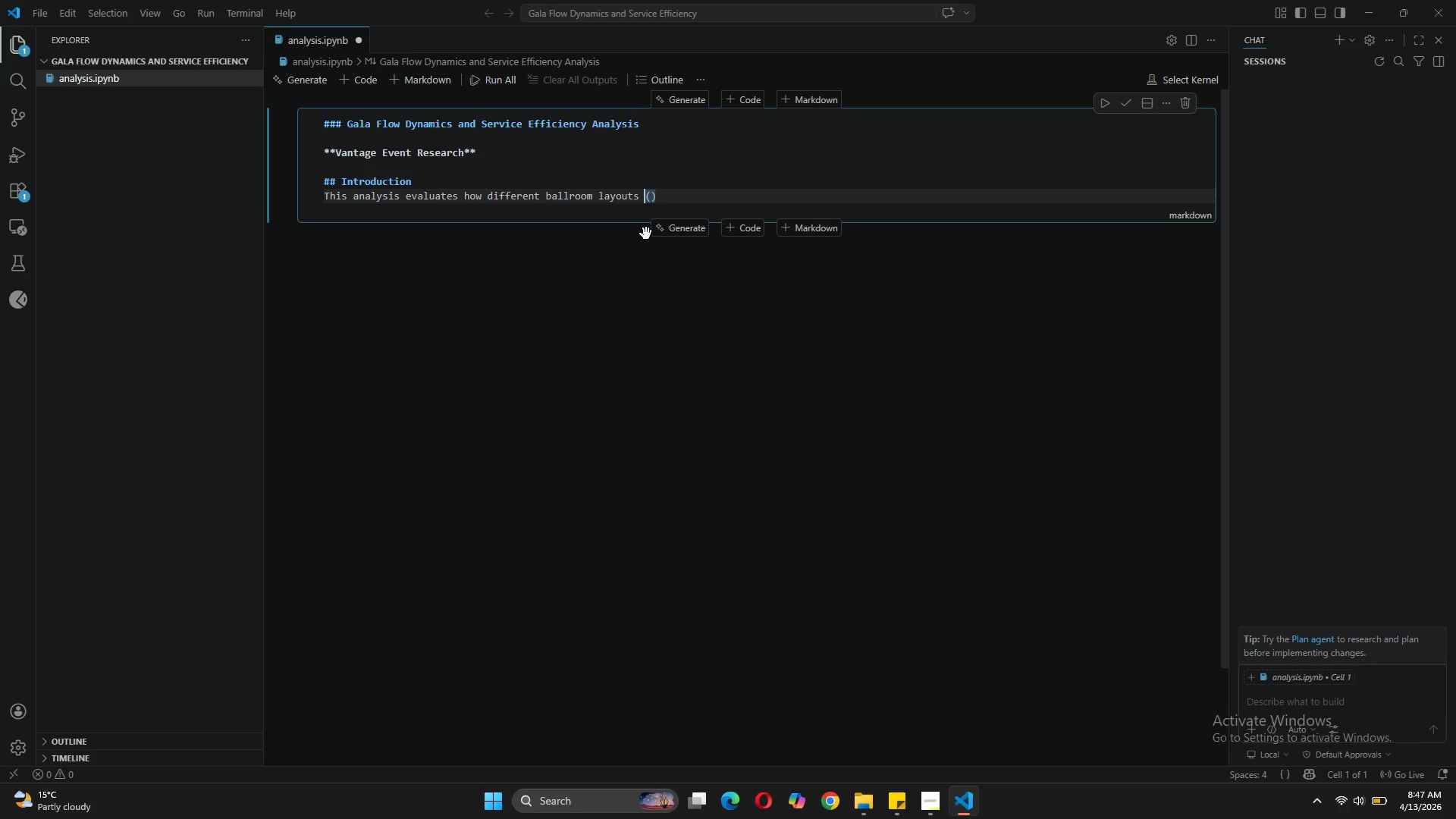 
key(ArrowRight)
 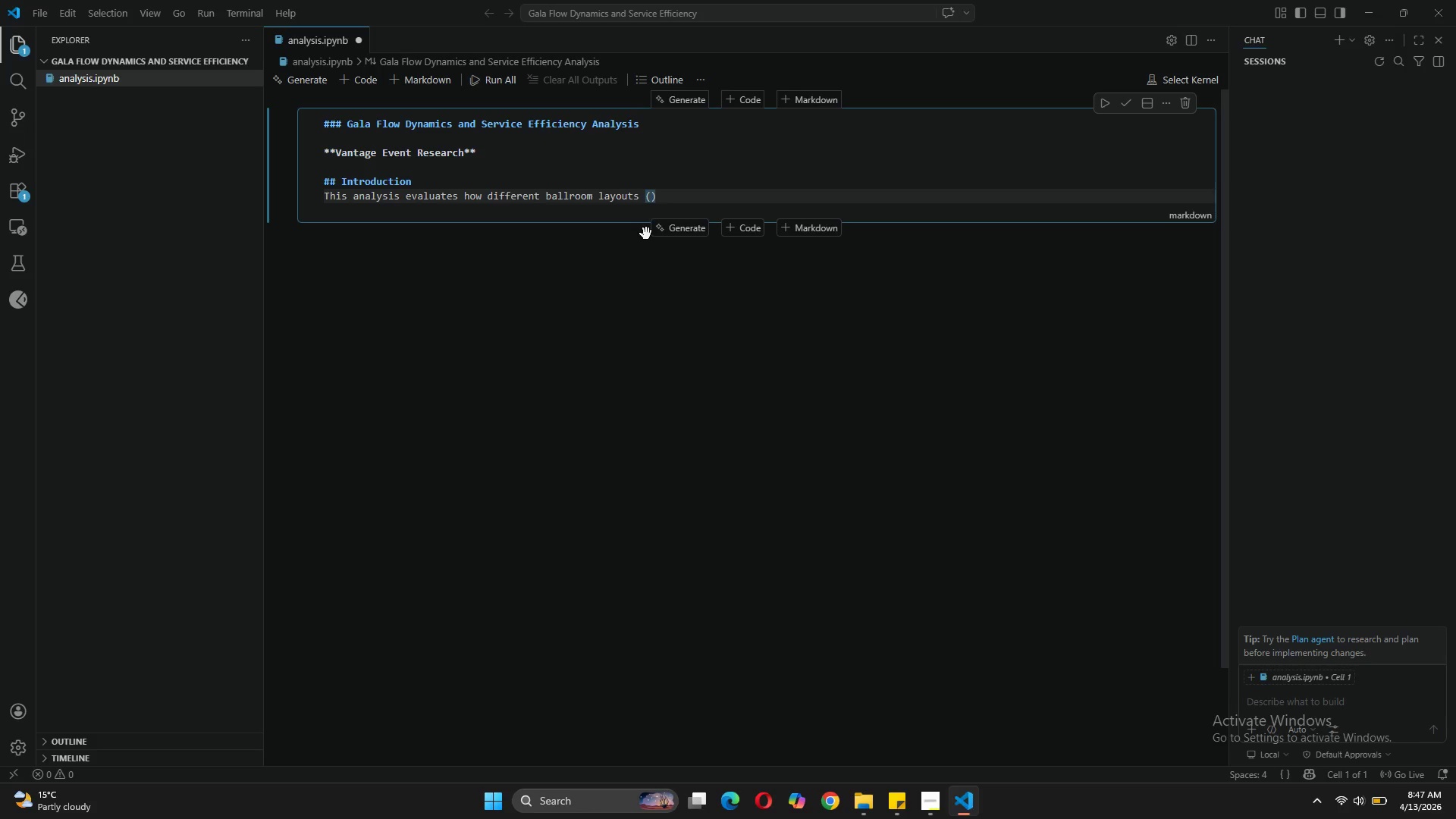 
type(Radial, )
 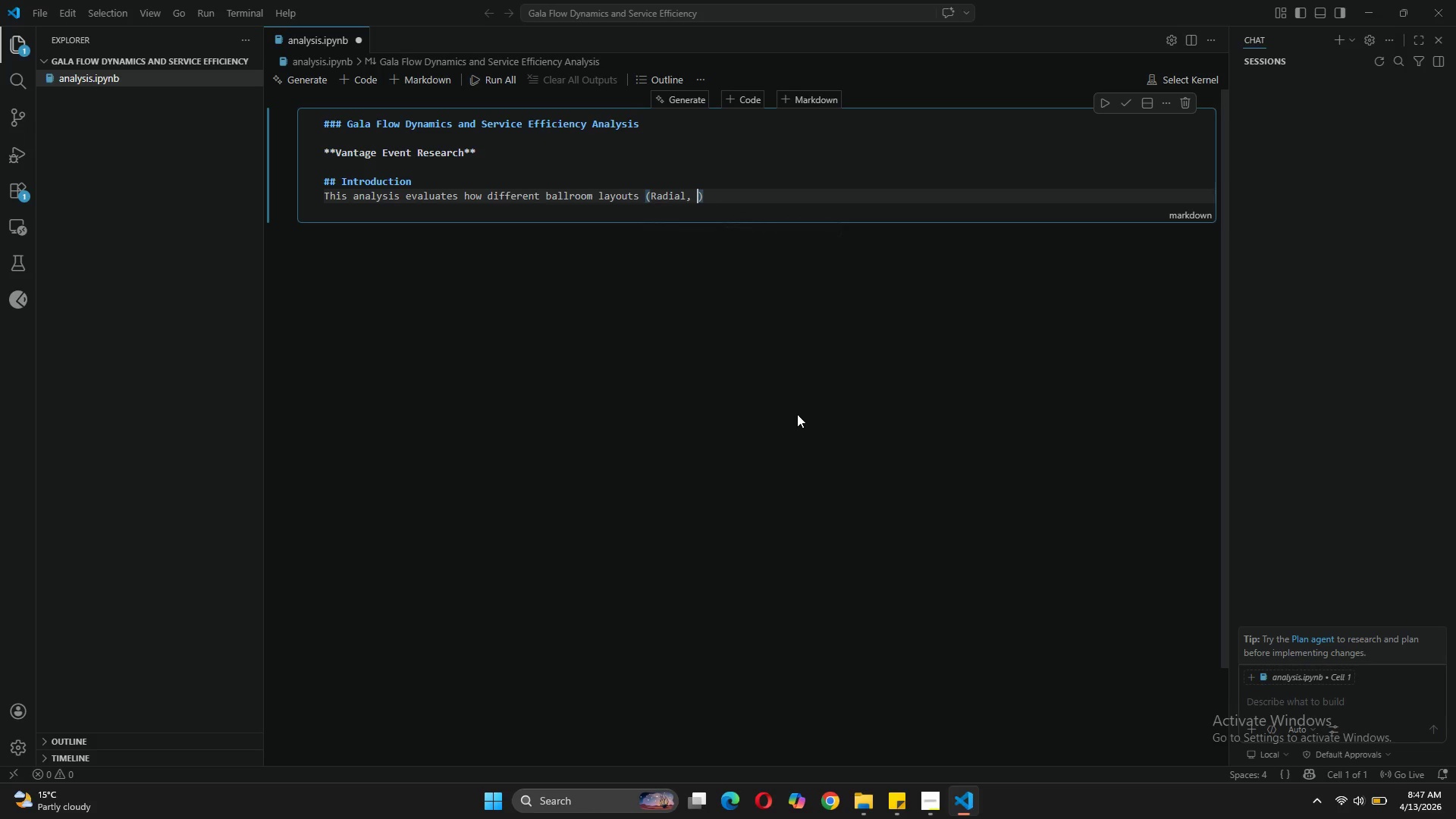 
left_click([926, 798])